 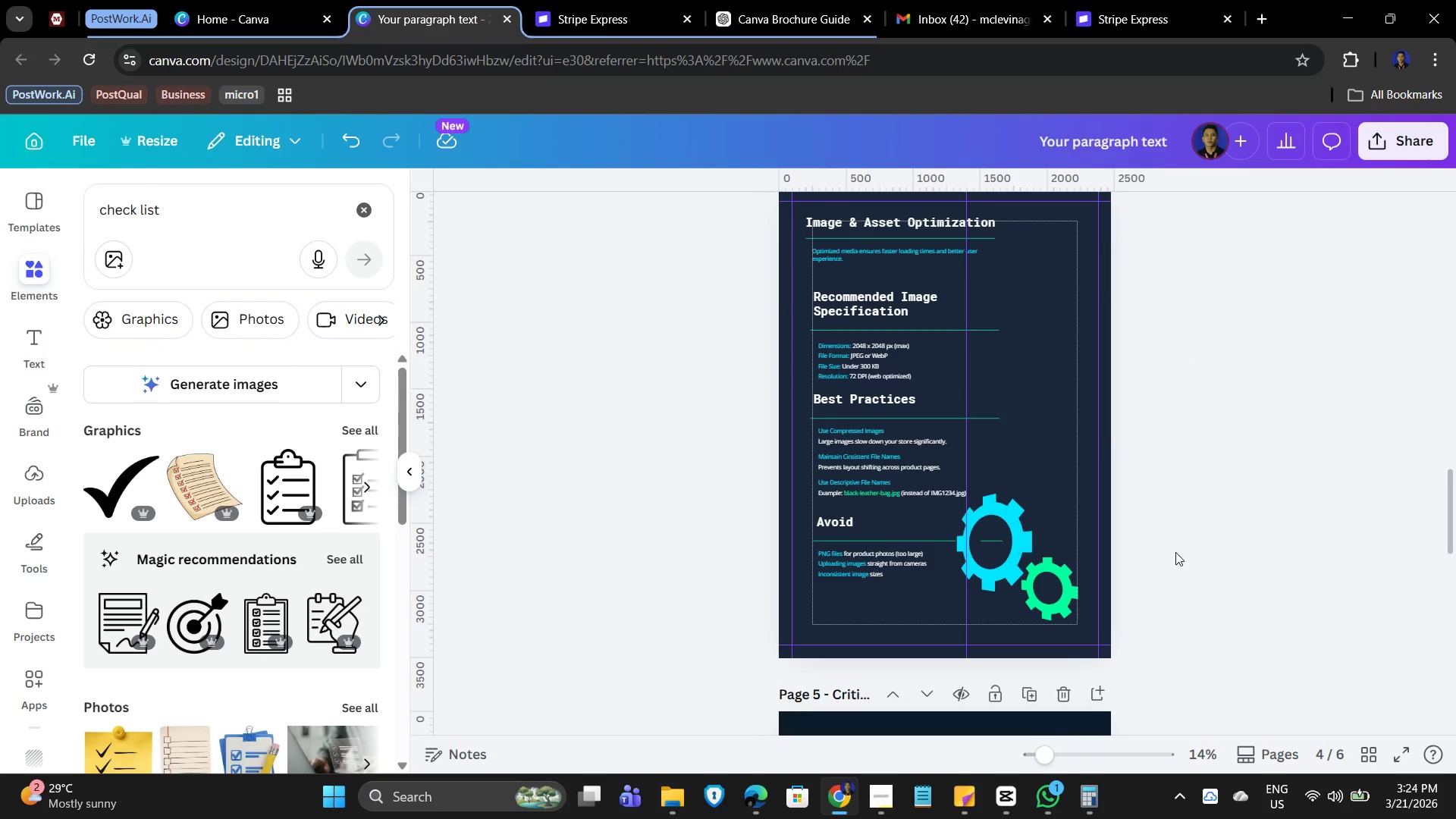 
scroll: coordinate [1178, 551], scroll_direction: up, amount: 22.0
 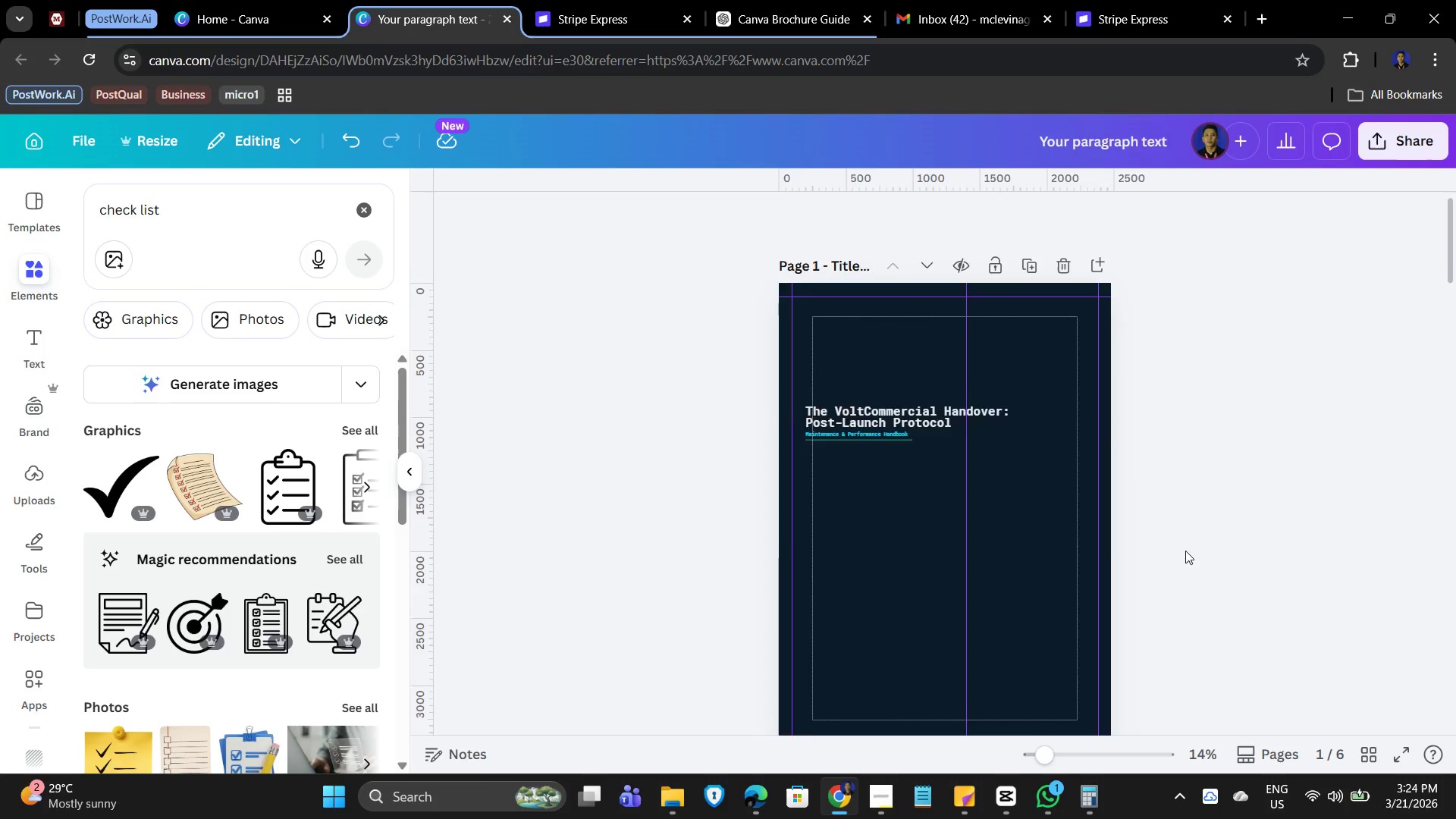 
scroll: coordinate [1216, 558], scroll_direction: down, amount: 38.0
 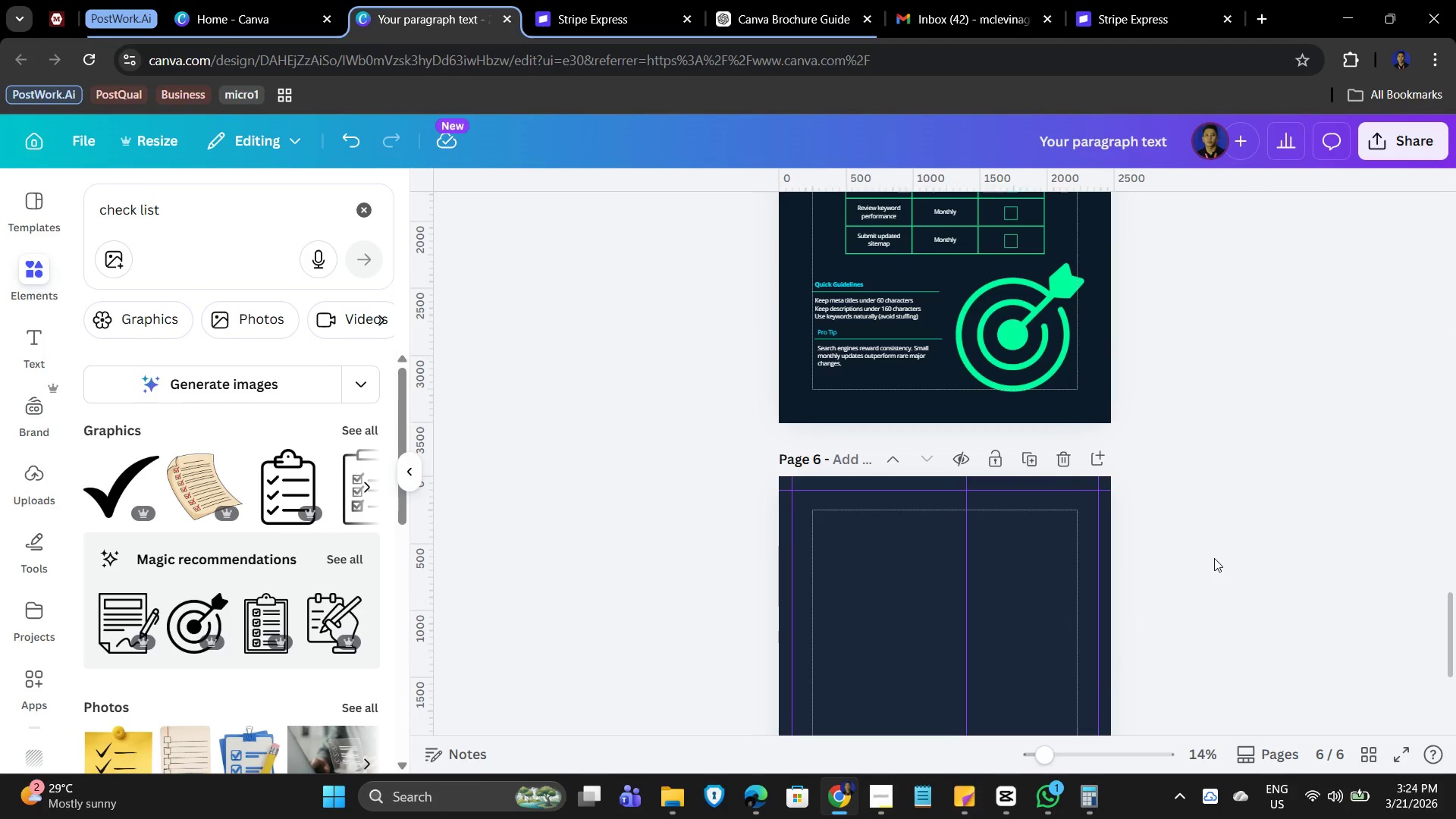 
left_click([880, 477])
 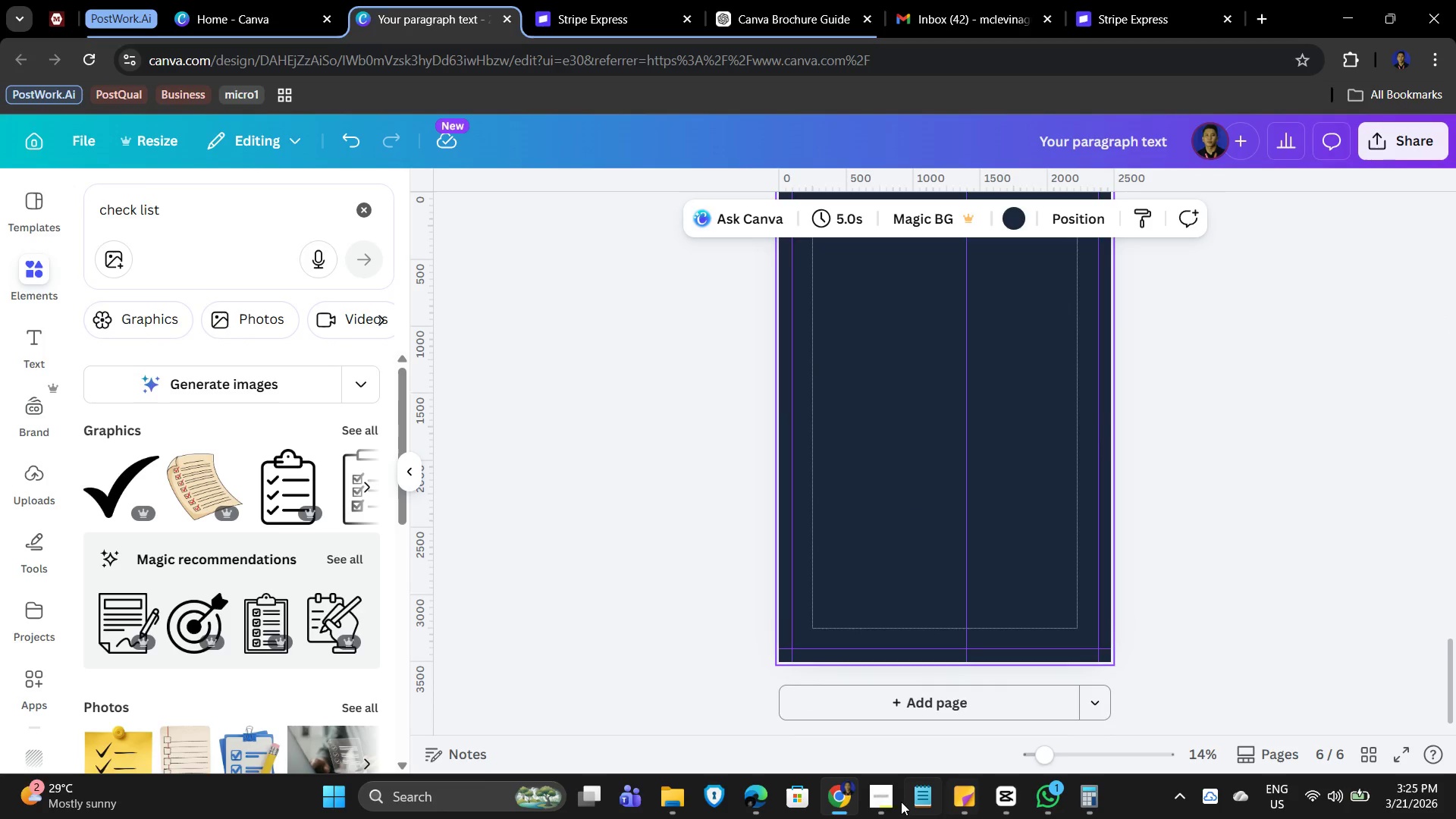 
scroll: coordinate [1212, 558], scroll_direction: down, amount: 2.0